 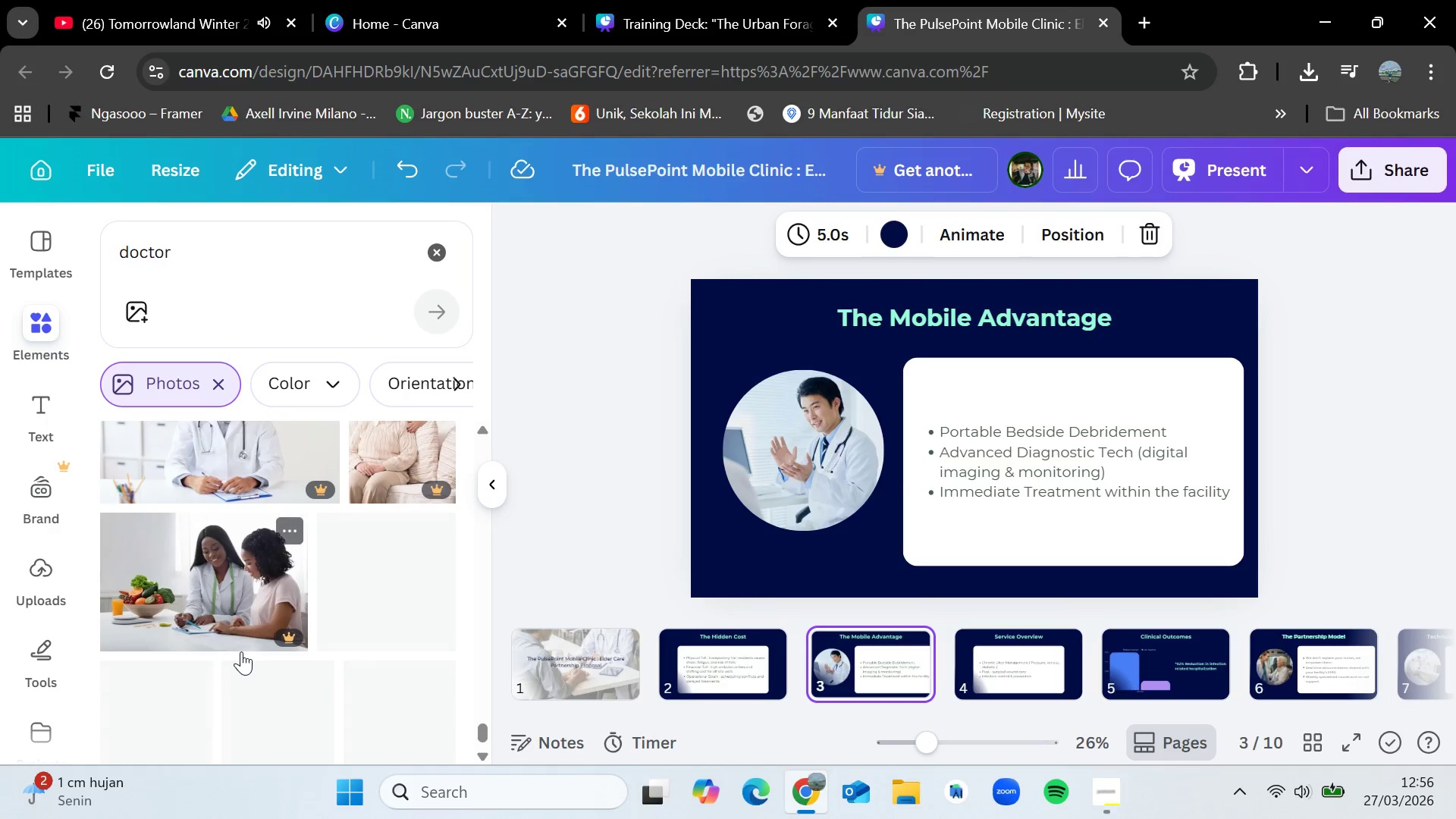 
scroll: coordinate [243, 650], scroll_direction: down, amount: 10.0
 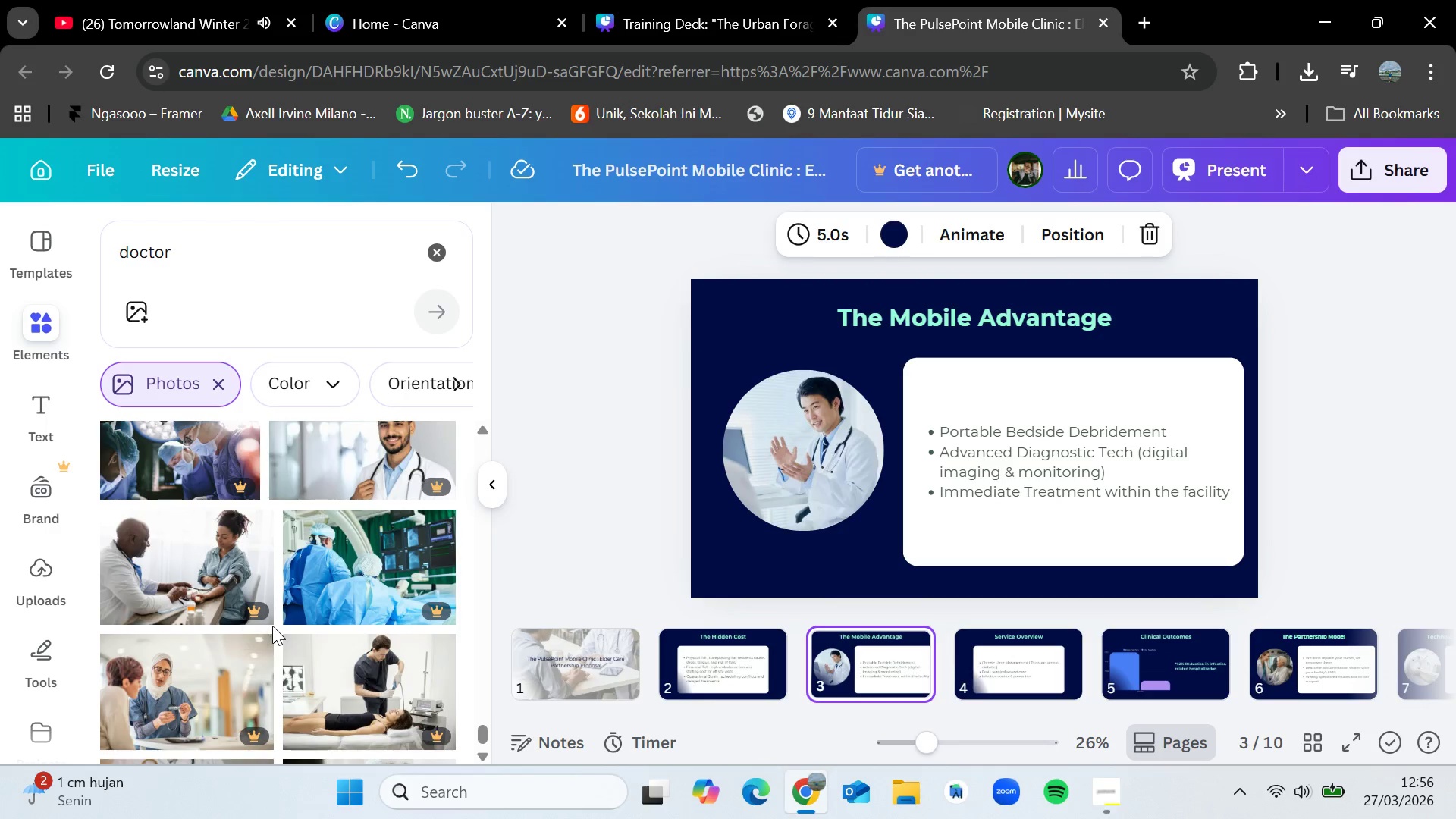 
scroll: coordinate [272, 626], scroll_direction: down, amount: 7.0
 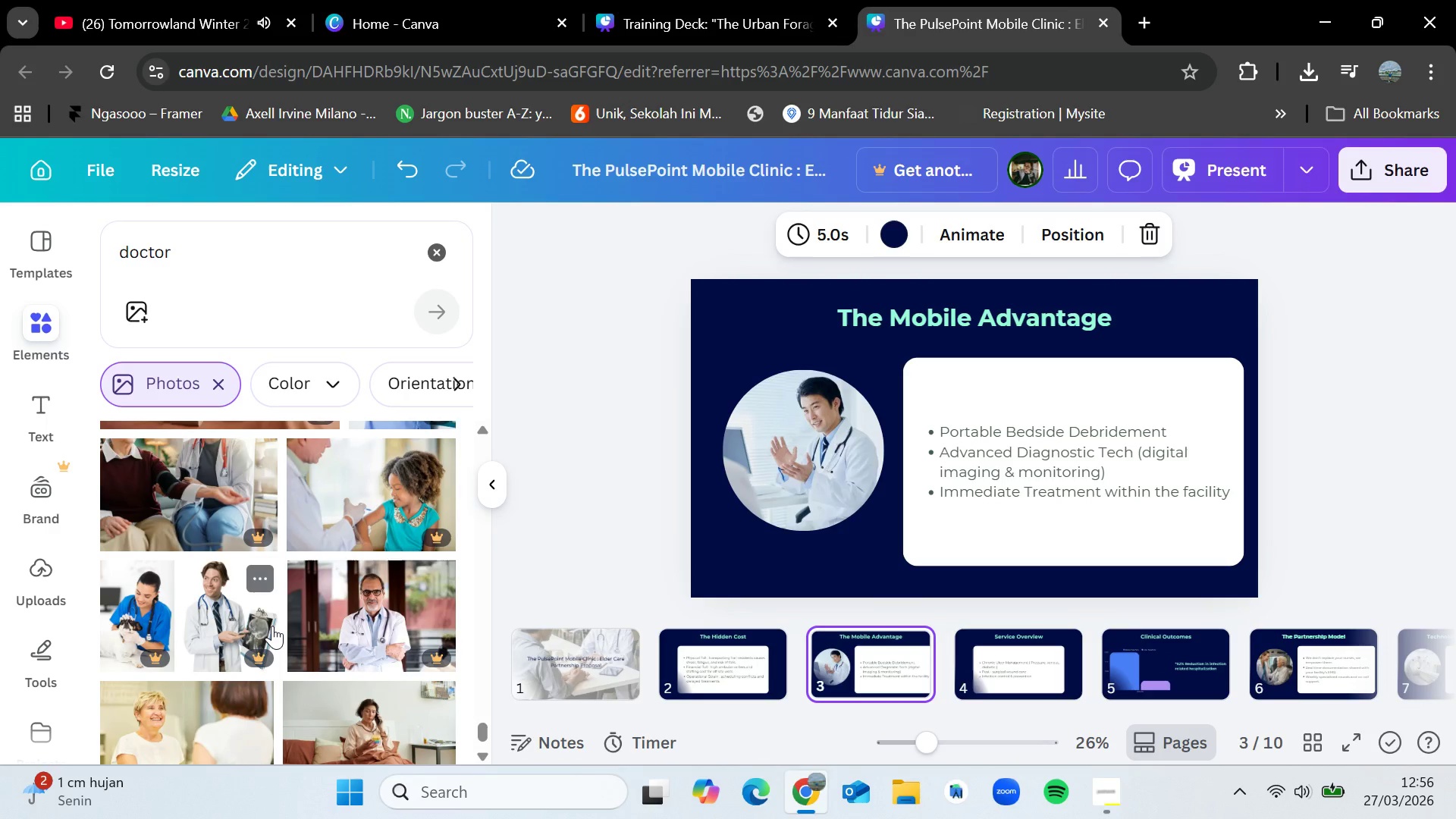 
wait(7.2)
 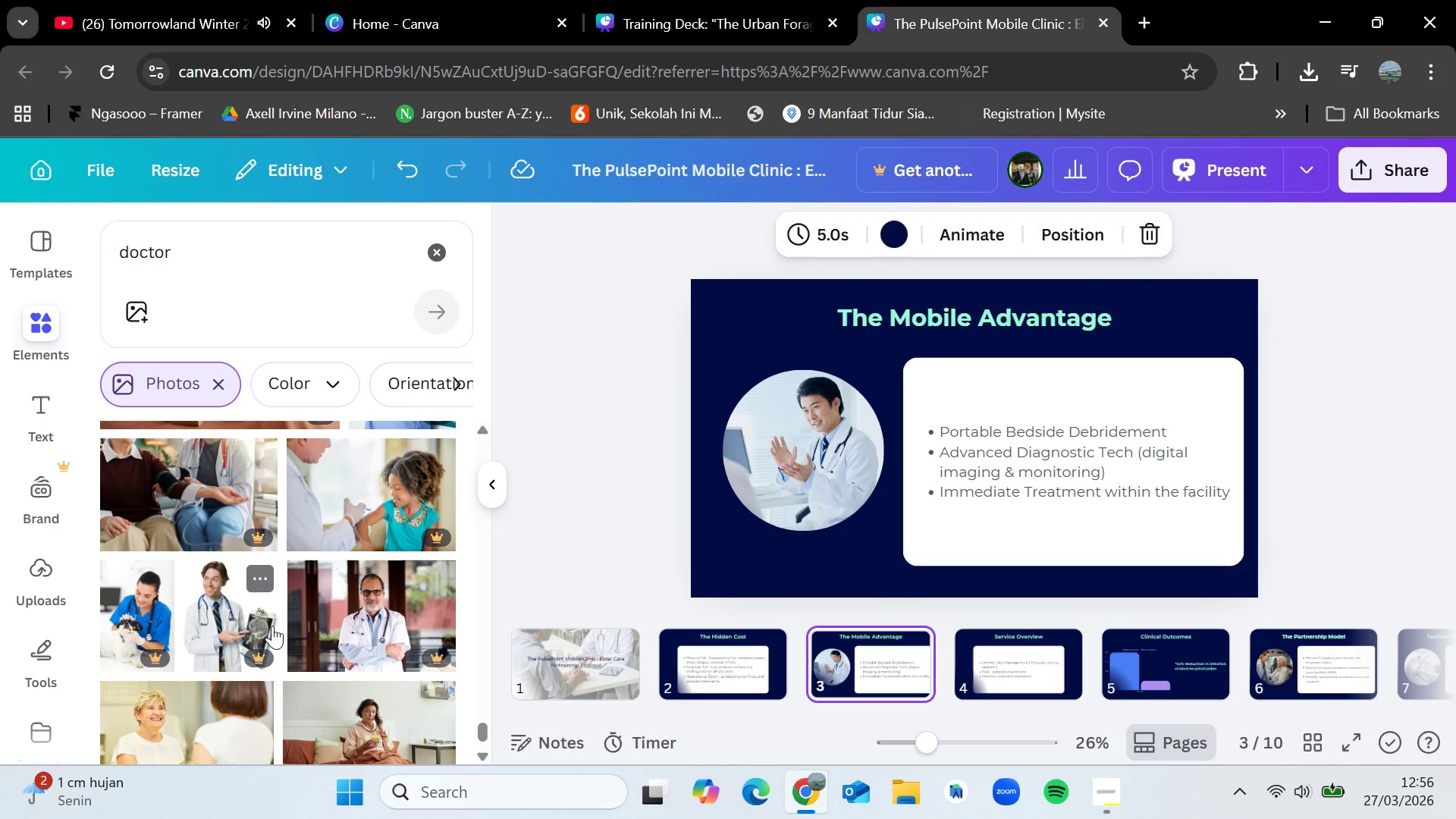 
scroll: coordinate [272, 626], scroll_direction: down, amount: 8.0
 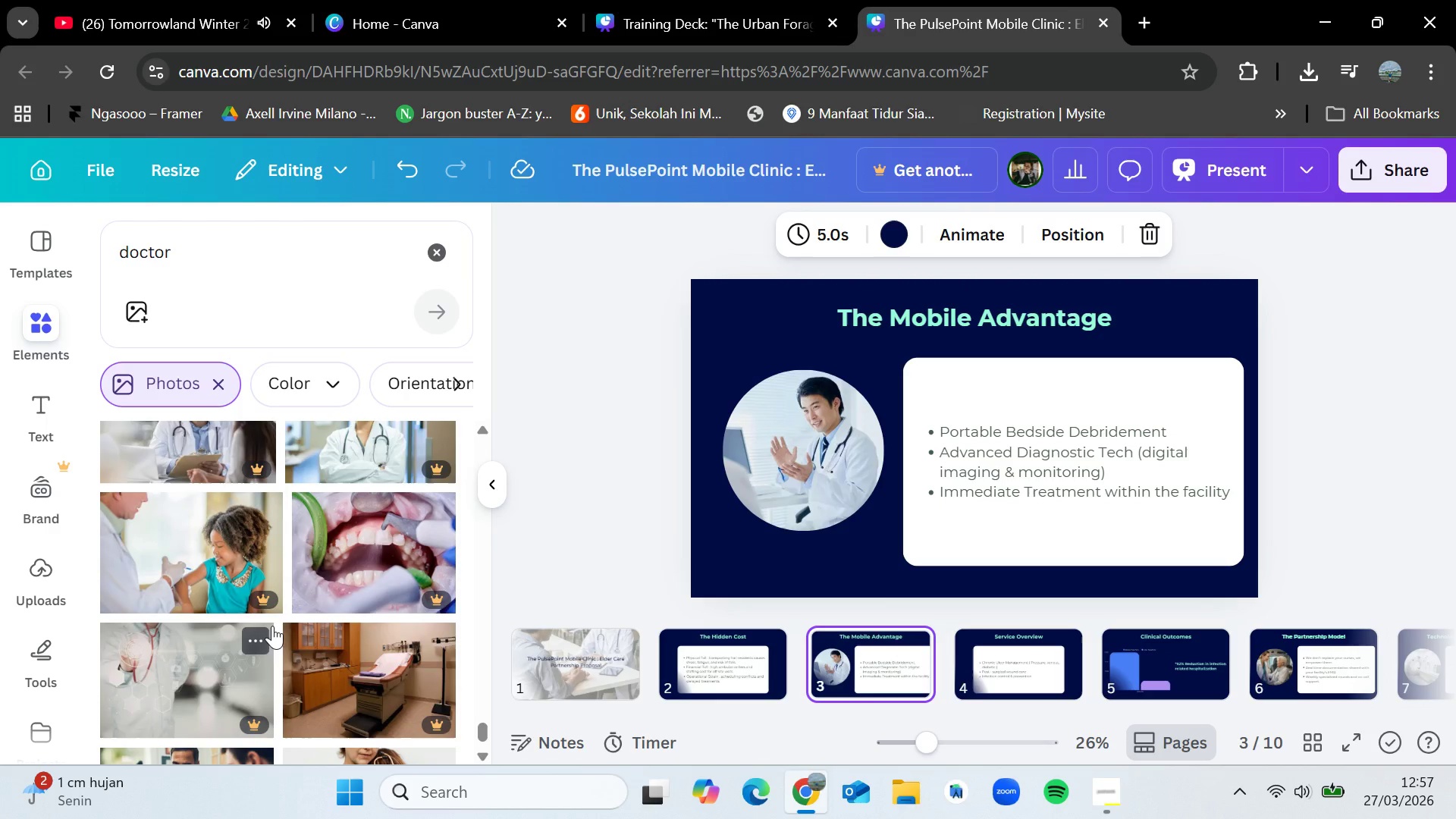 
wait(5.61)
 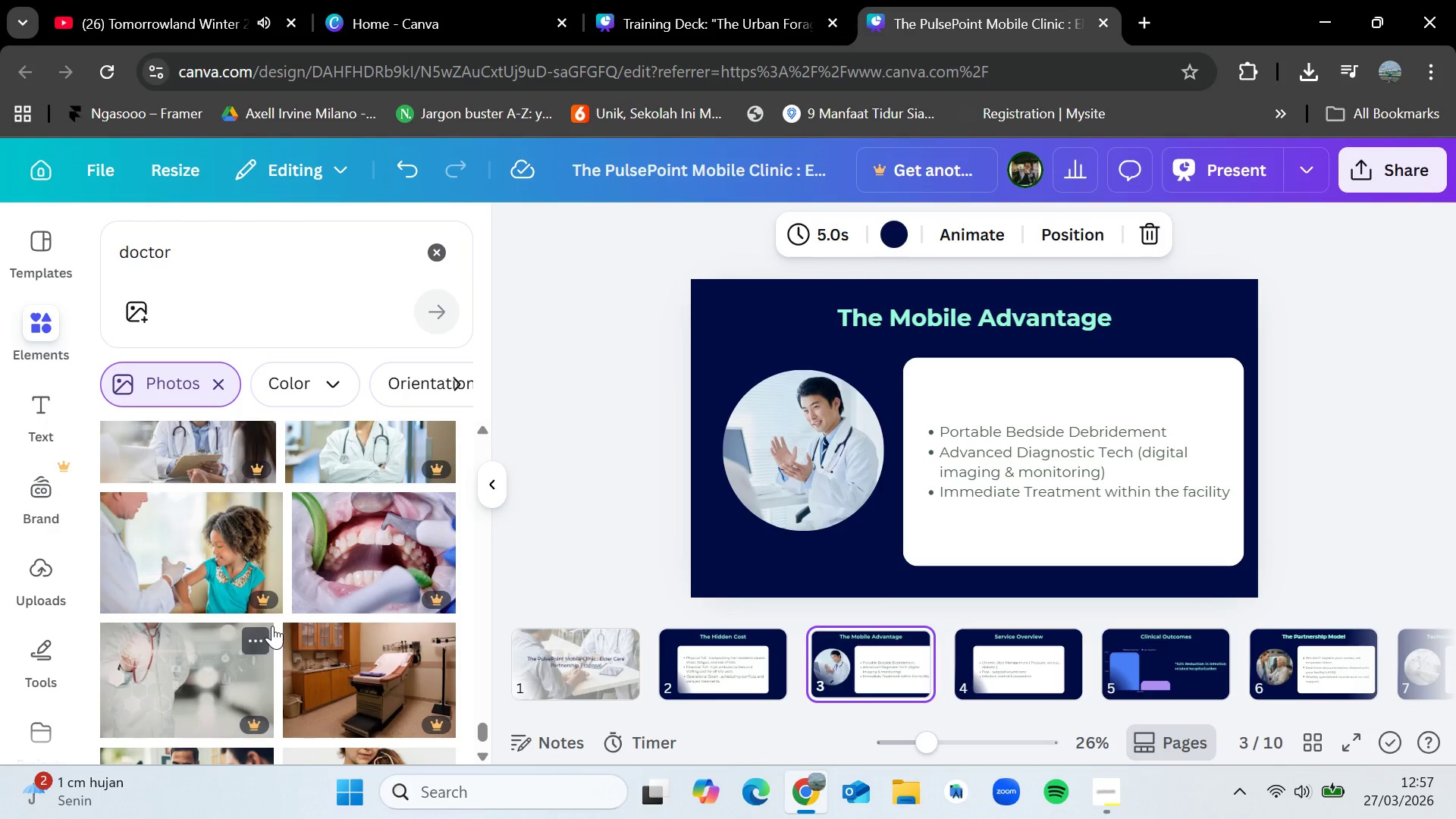 
scroll: coordinate [272, 626], scroll_direction: down, amount: 4.0
 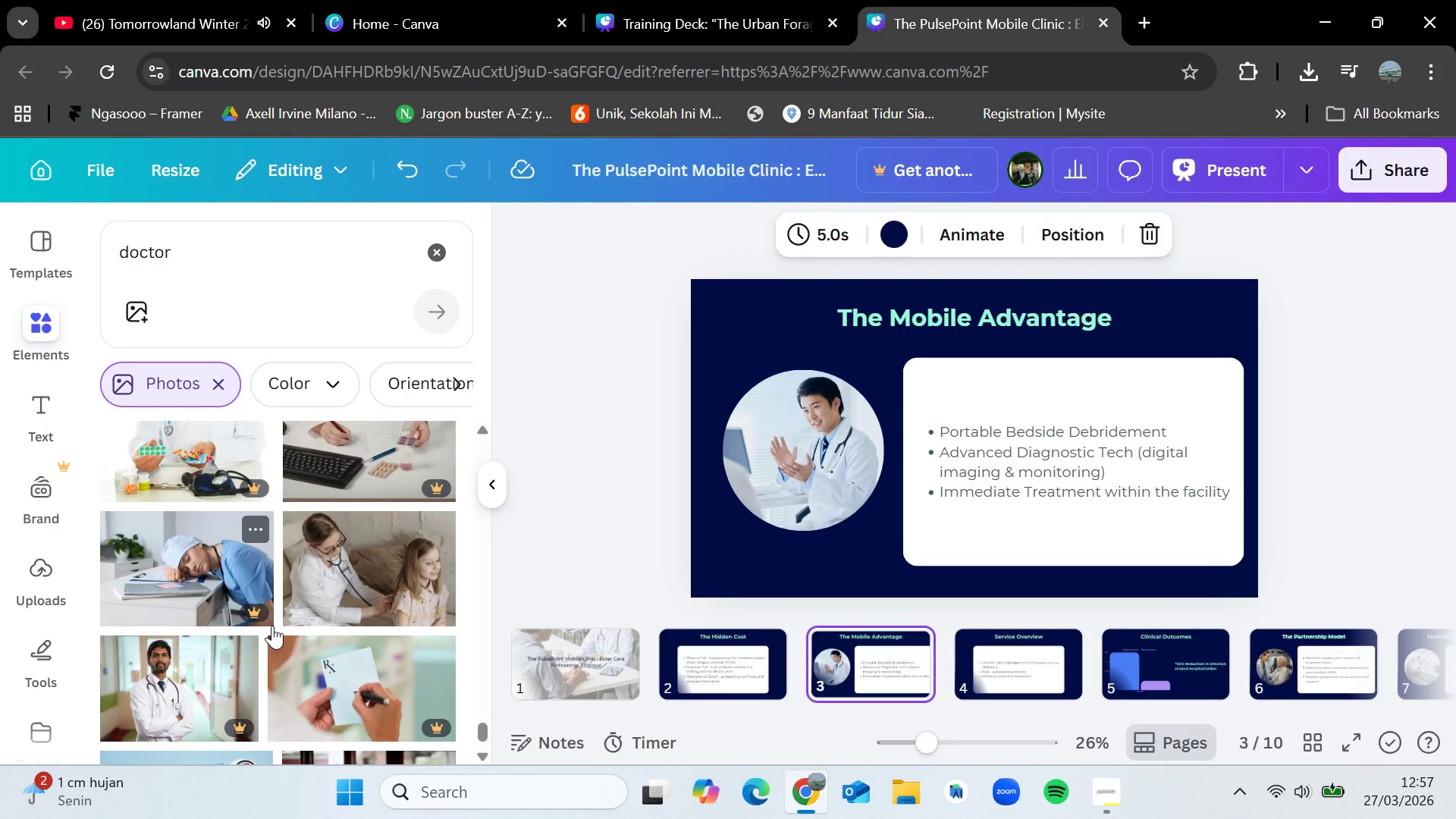 
wait(8.53)
 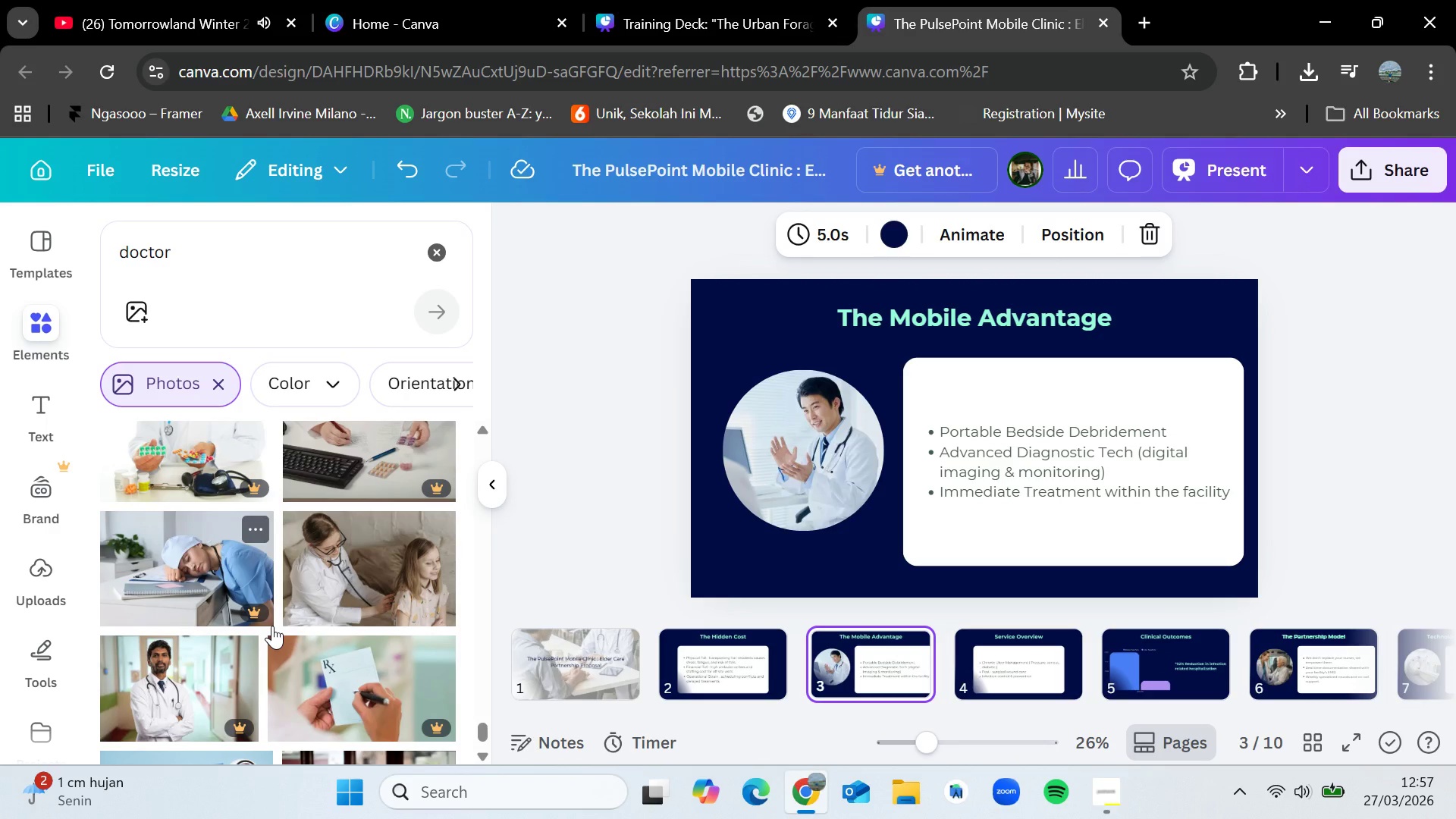 
scroll: coordinate [347, 579], scroll_direction: down, amount: 9.0
 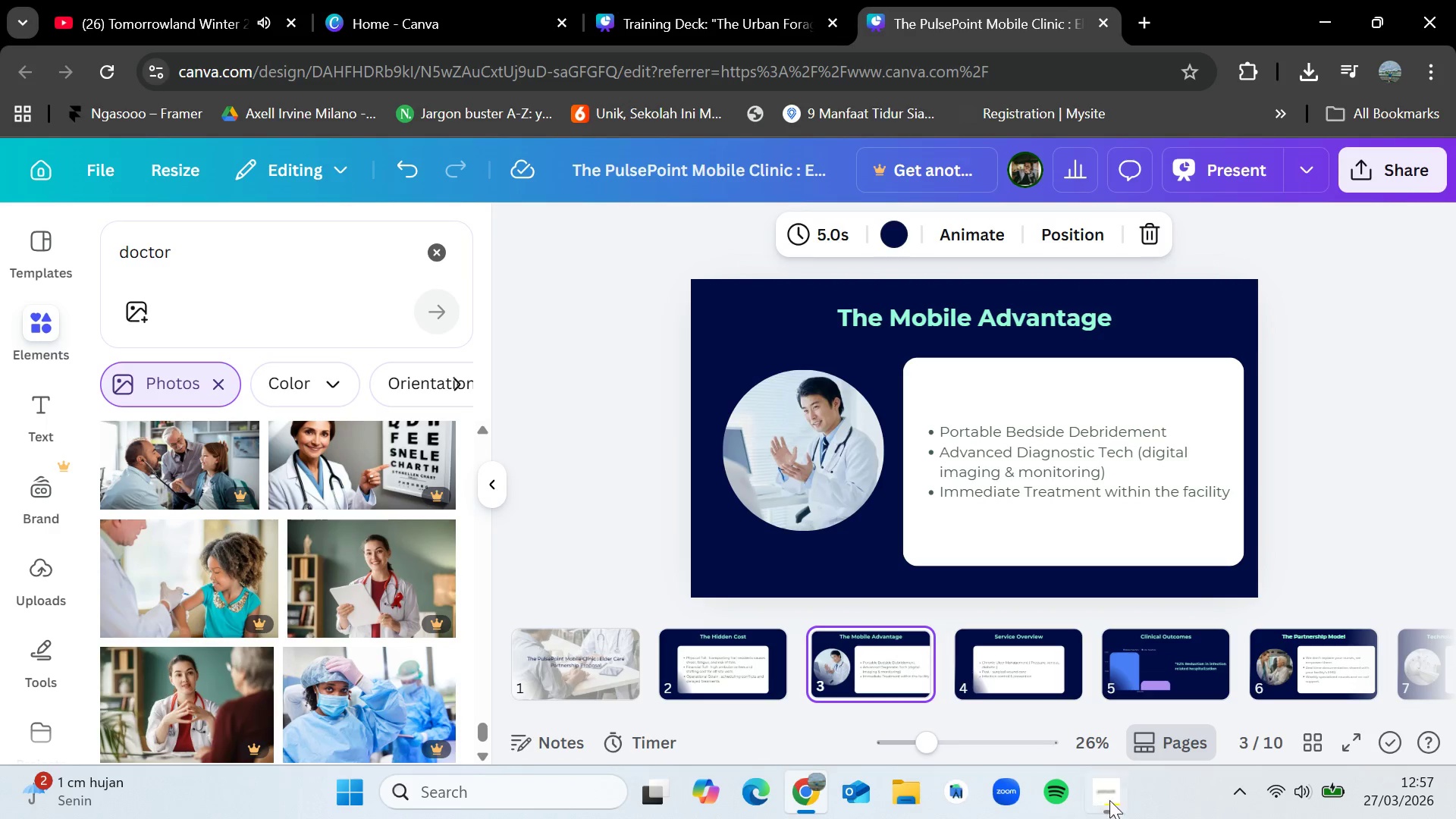 
left_click([1108, 799])